 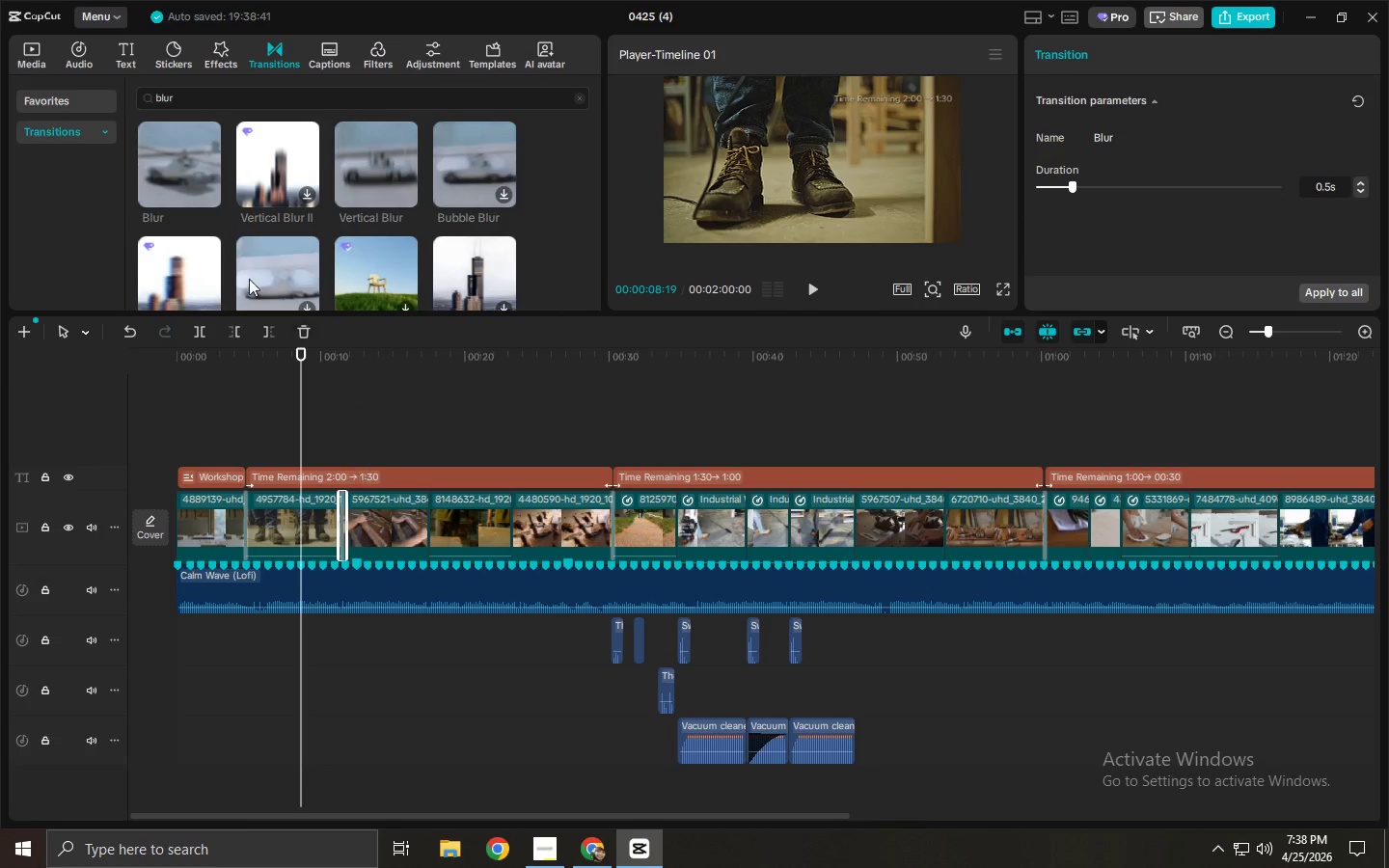 
left_click_drag(start_coordinate=[158, 157], to_coordinate=[427, 521])
 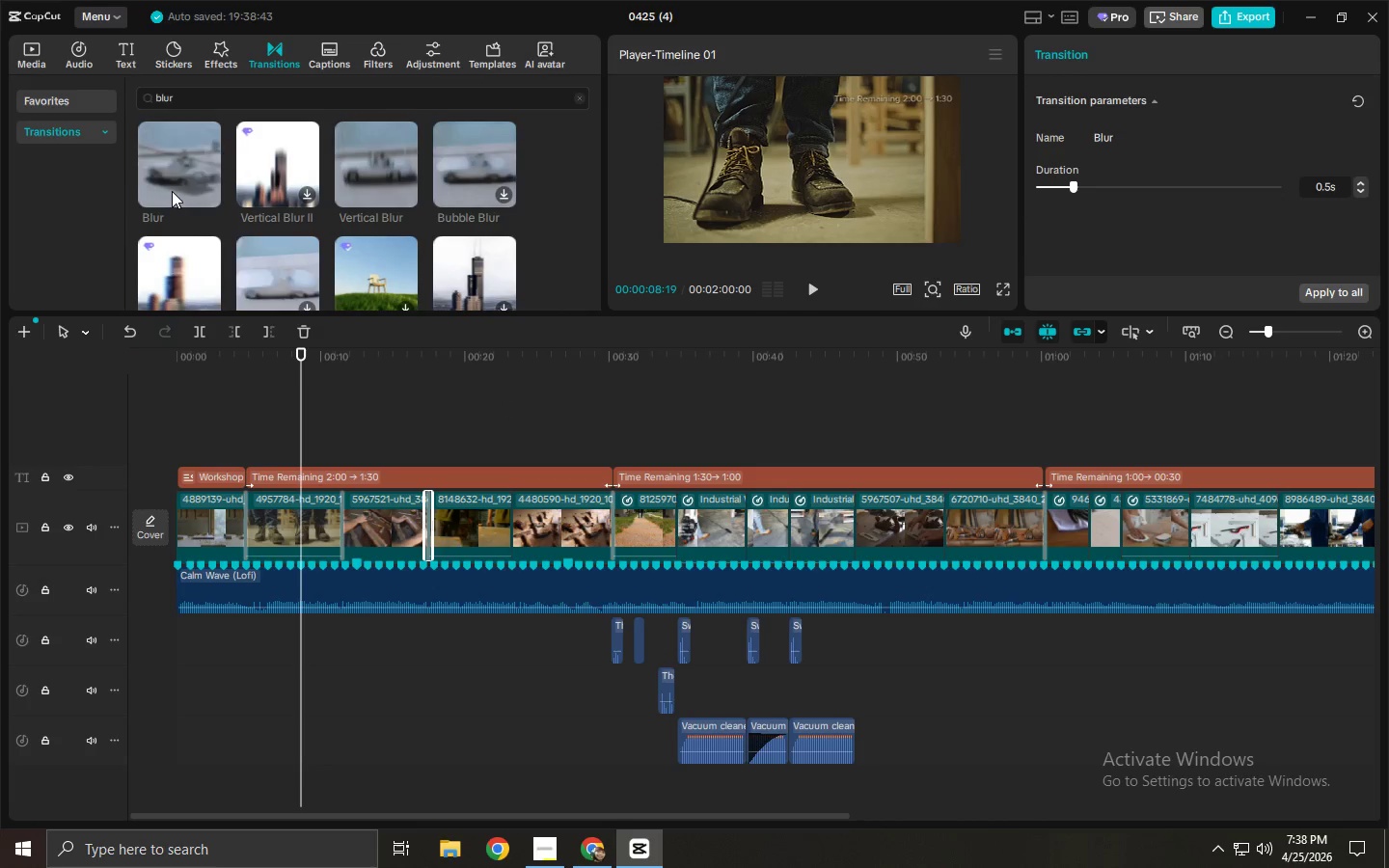 
left_click_drag(start_coordinate=[158, 172], to_coordinate=[506, 541])
 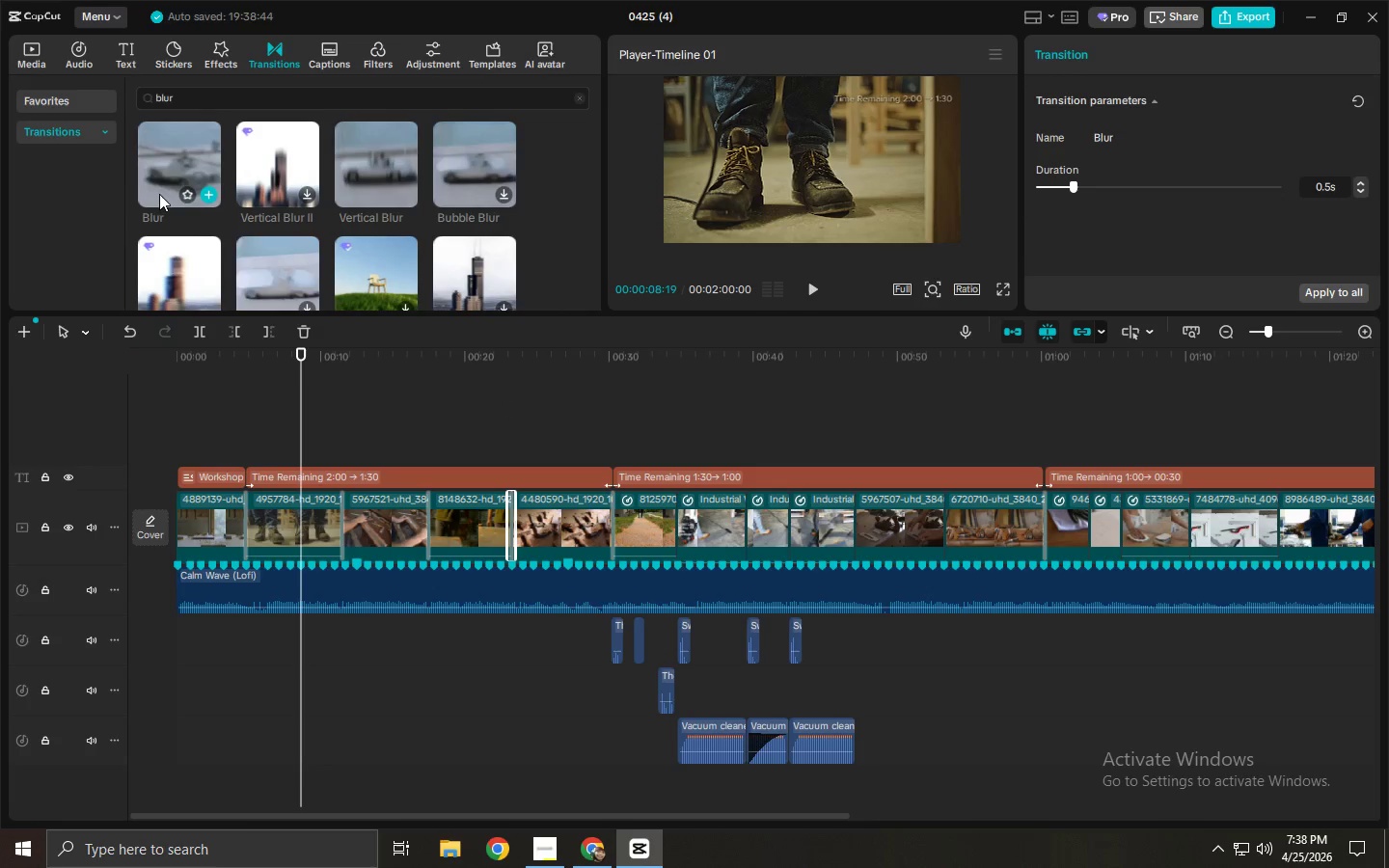 
left_click_drag(start_coordinate=[162, 160], to_coordinate=[676, 533])
 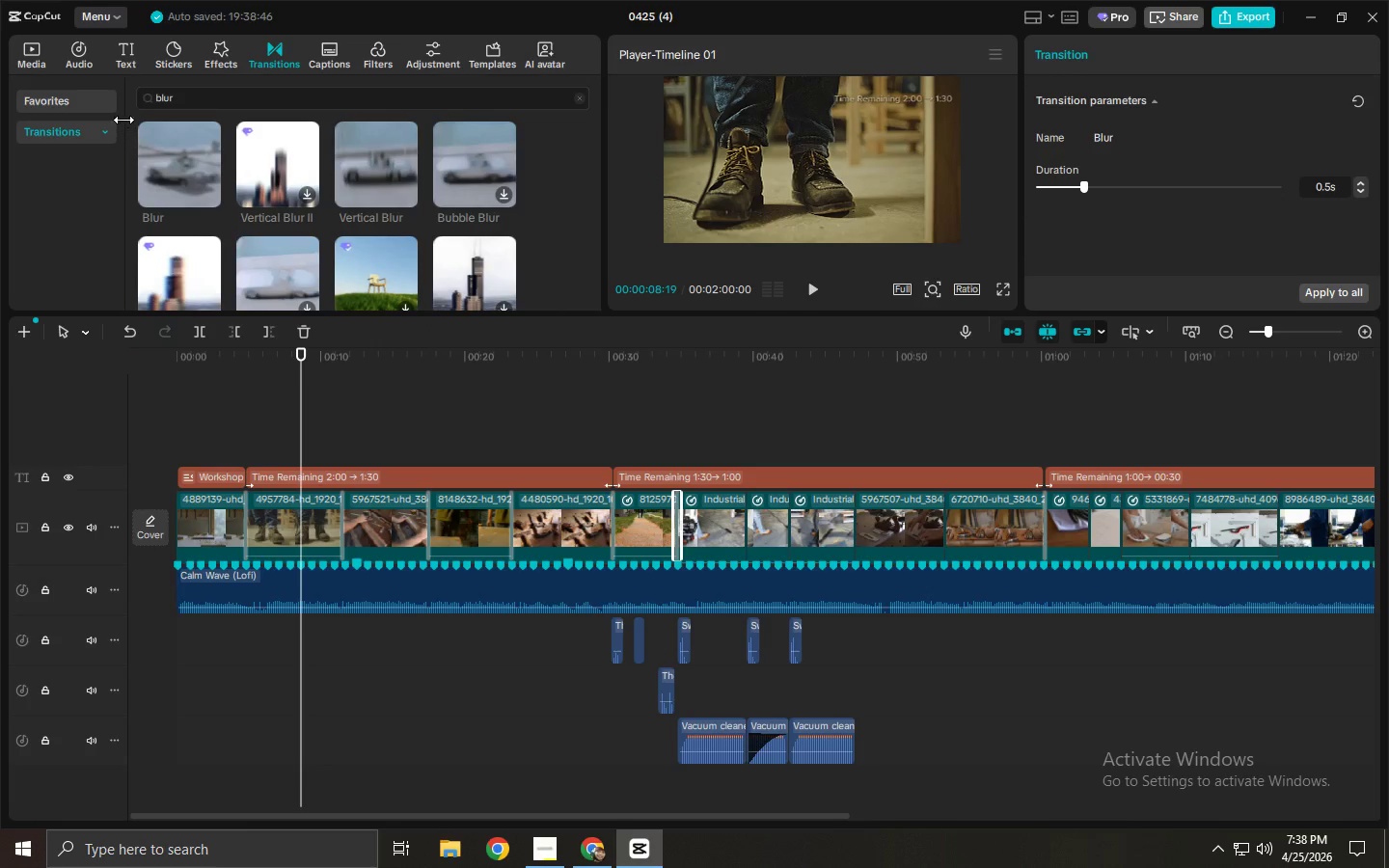 
left_click_drag(start_coordinate=[188, 151], to_coordinate=[746, 522])
 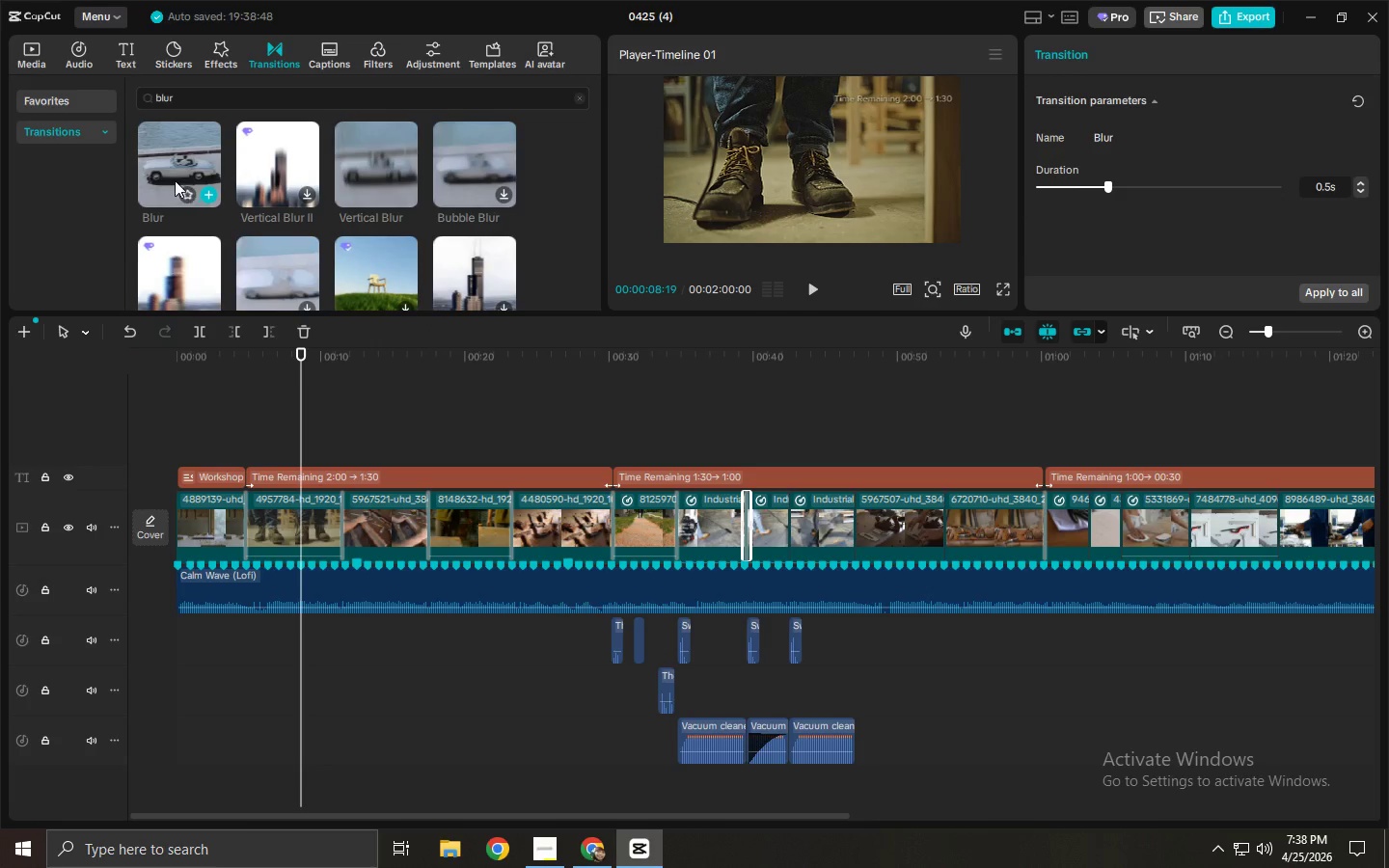 
left_click_drag(start_coordinate=[169, 173], to_coordinate=[798, 520])
 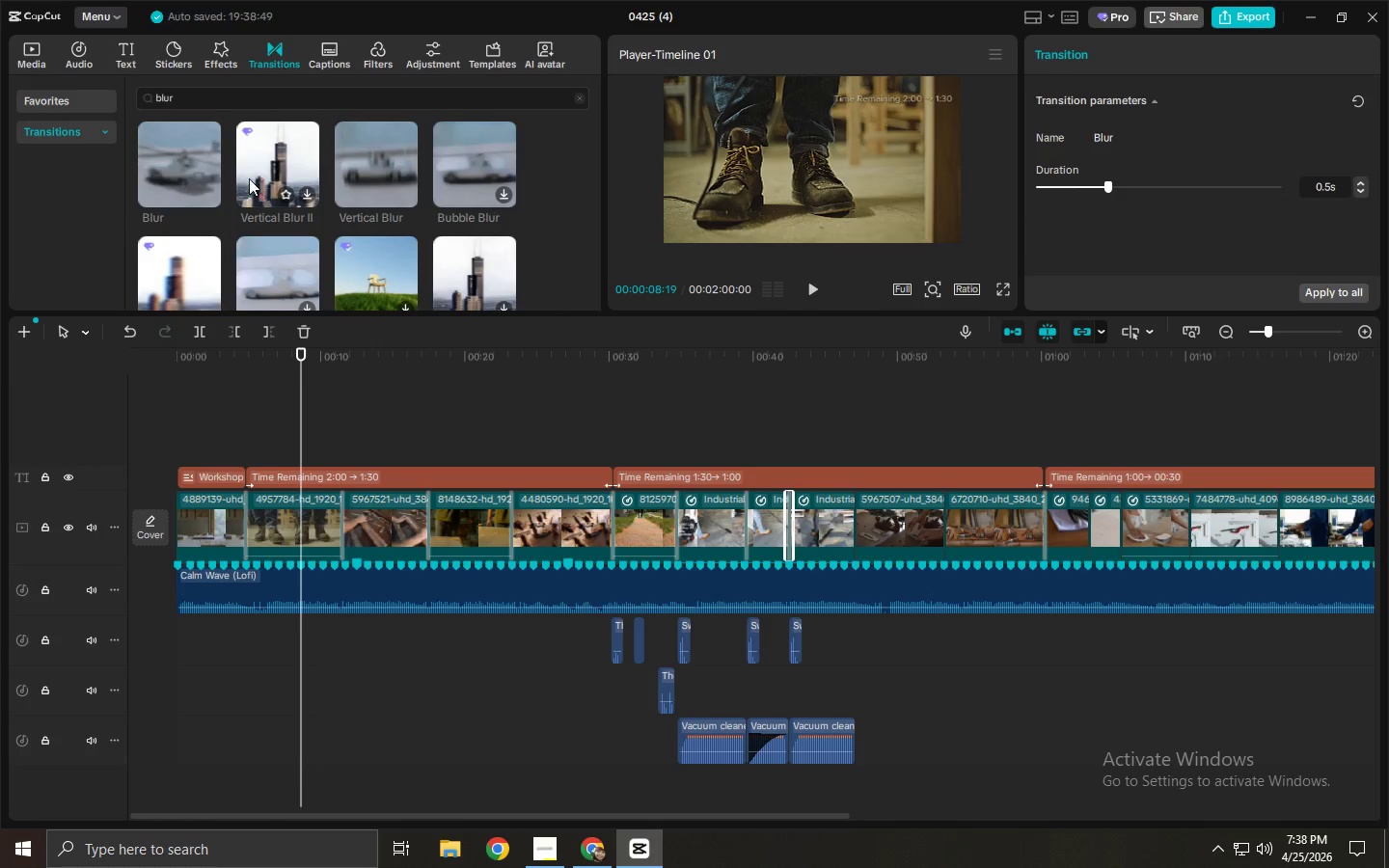 
left_click_drag(start_coordinate=[162, 143], to_coordinate=[943, 512])
 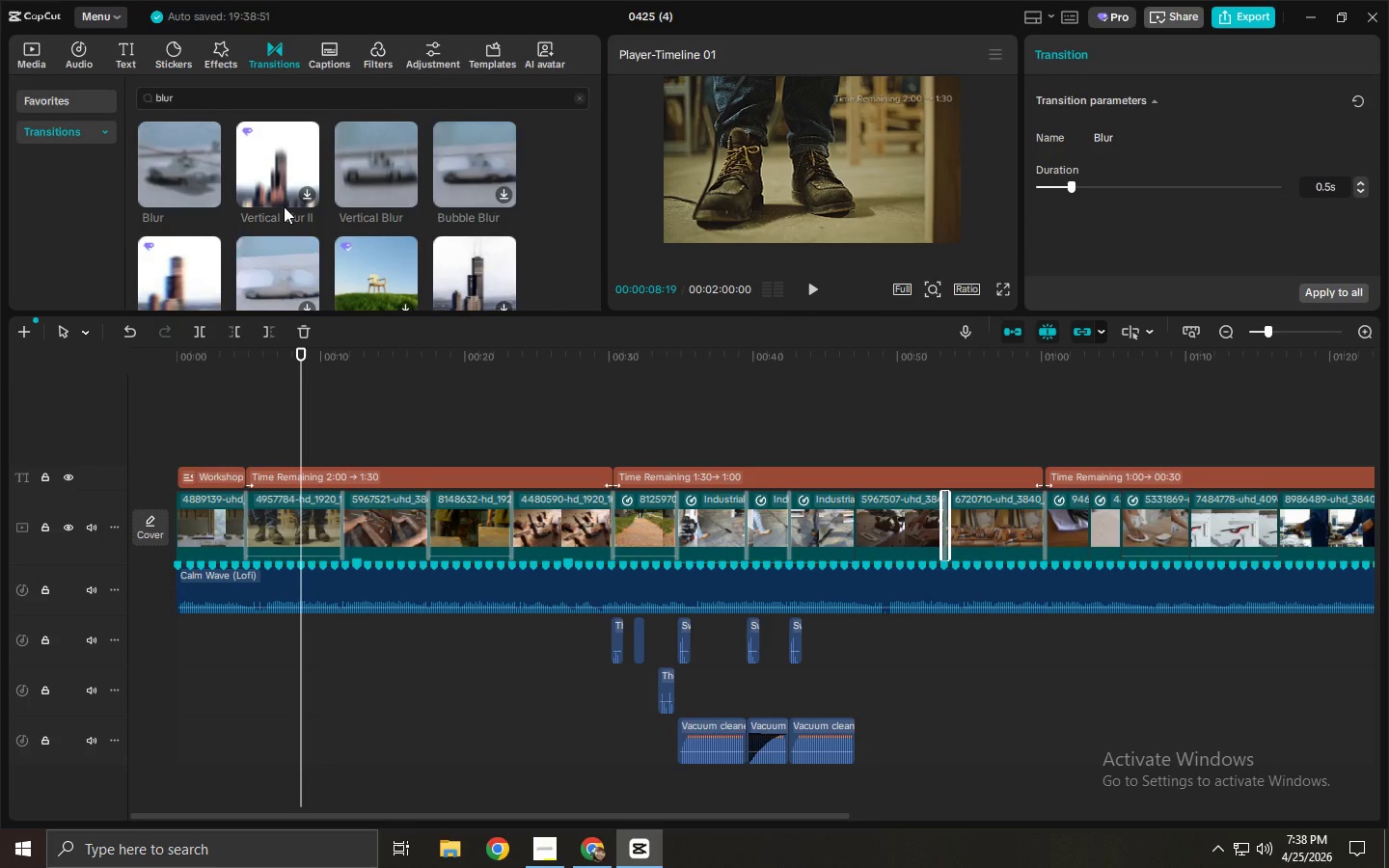 
left_click_drag(start_coordinate=[184, 144], to_coordinate=[855, 521])
 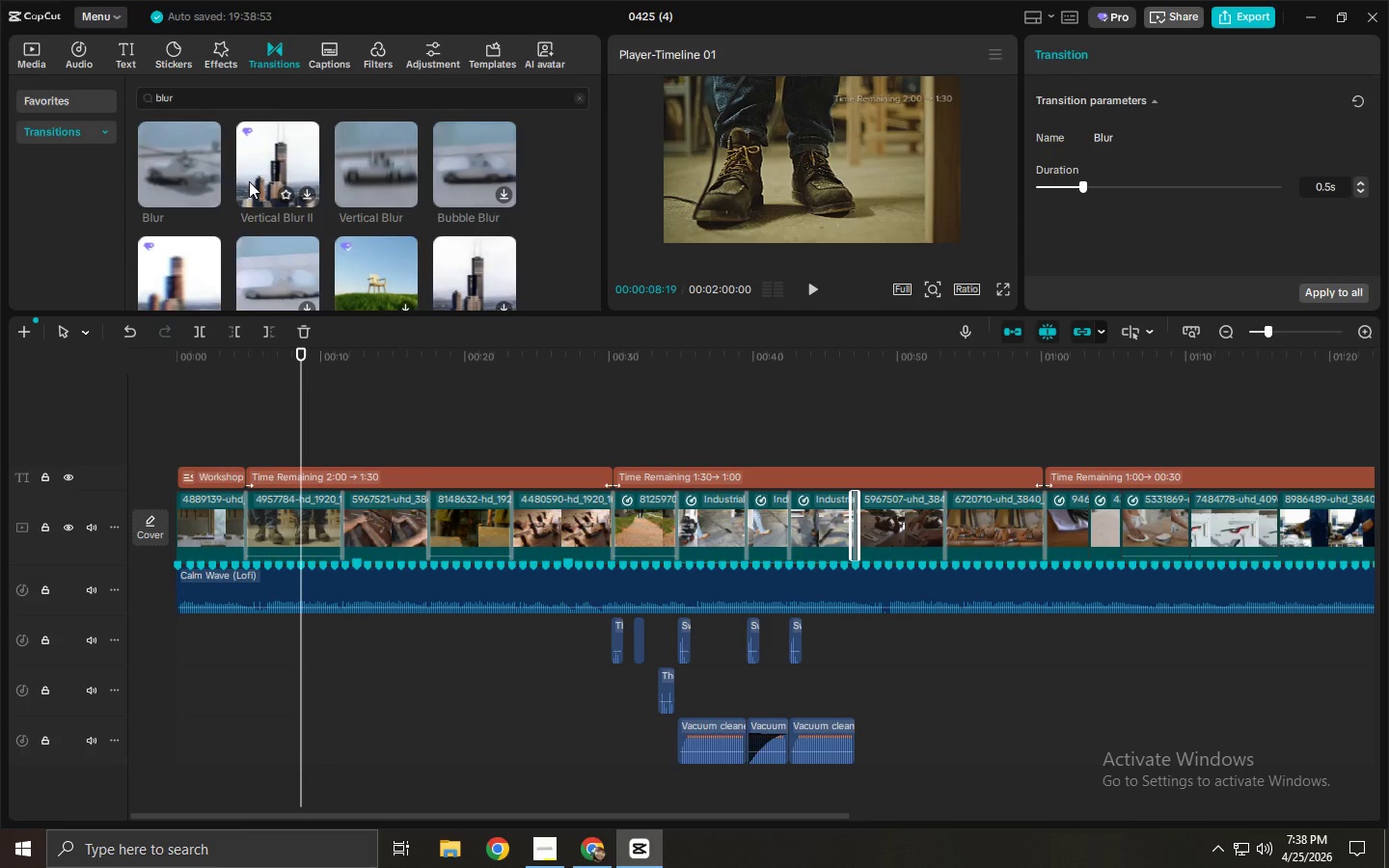 
left_click_drag(start_coordinate=[195, 151], to_coordinate=[1091, 526])
 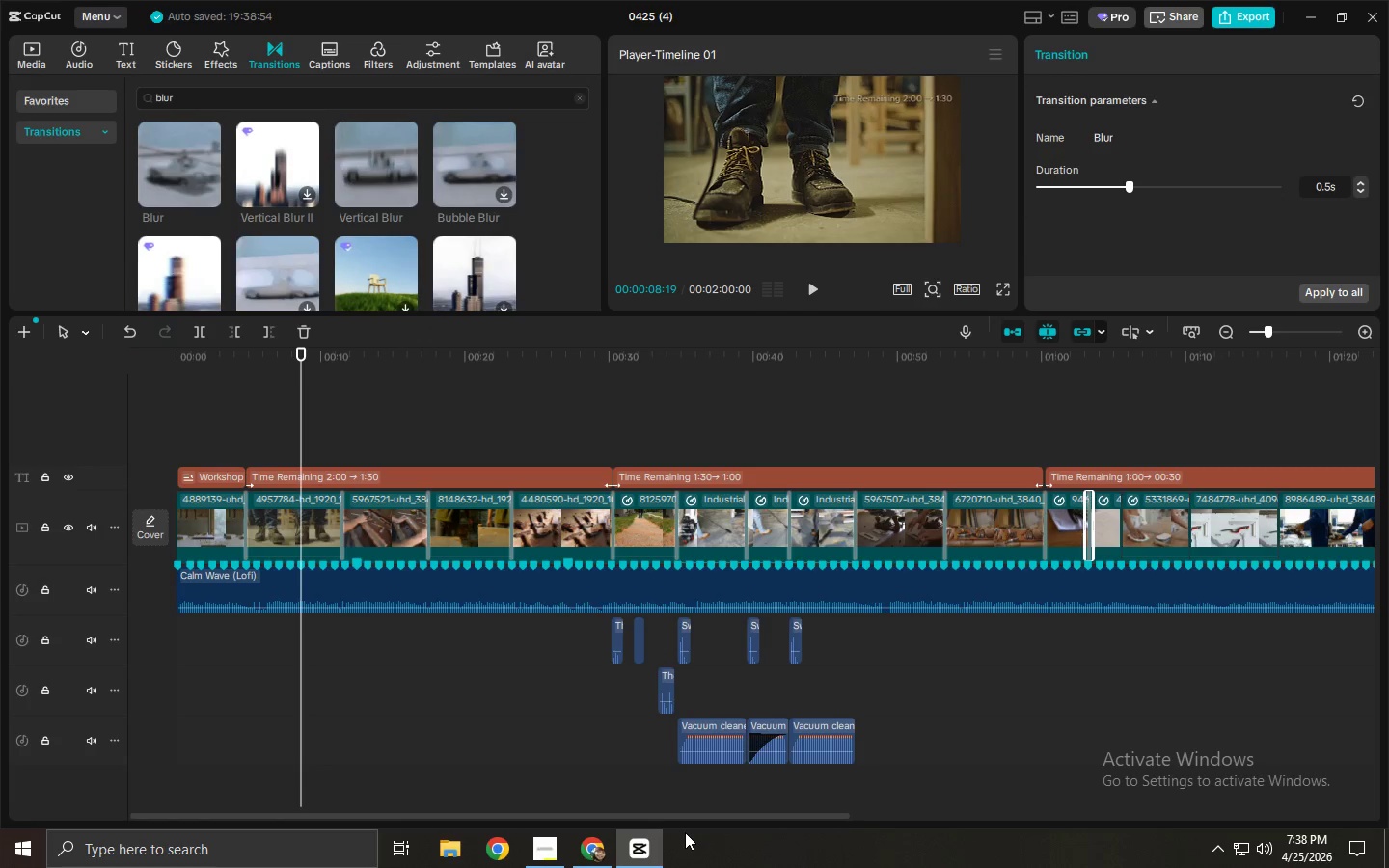 
left_click_drag(start_coordinate=[695, 819], to_coordinate=[801, 839])
 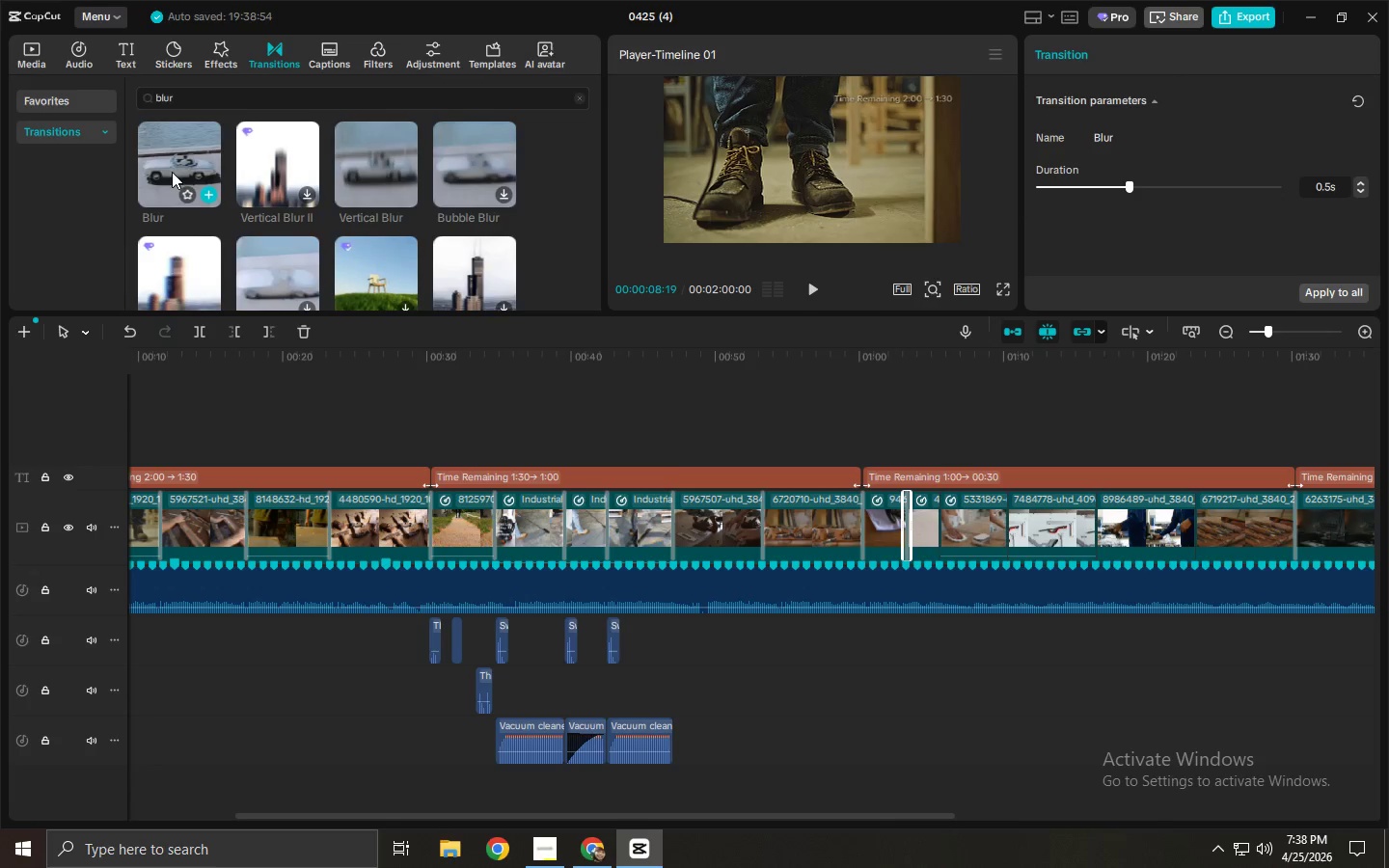 
left_click_drag(start_coordinate=[164, 150], to_coordinate=[931, 535])
 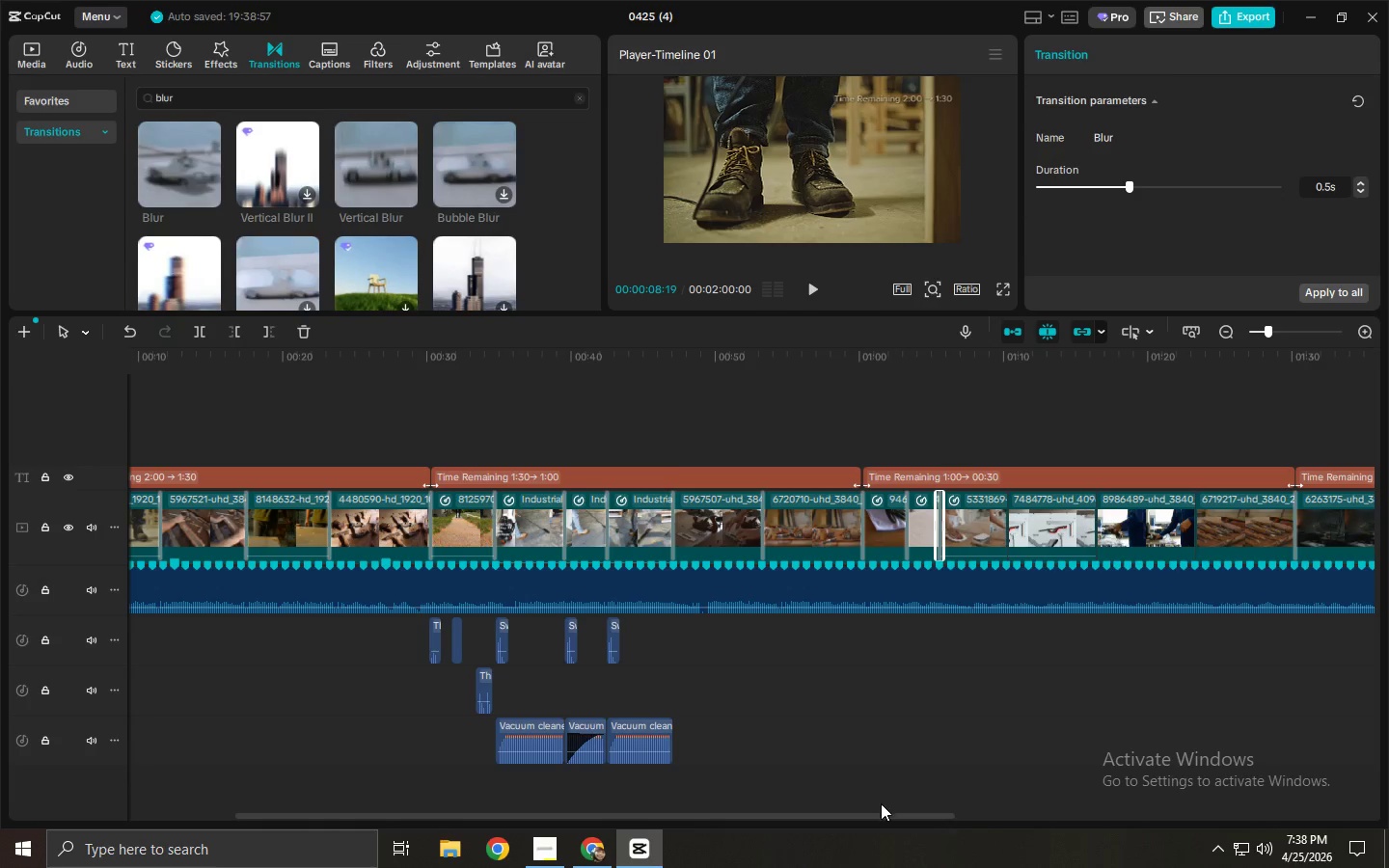 
left_click_drag(start_coordinate=[881, 815], to_coordinate=[971, 816])
 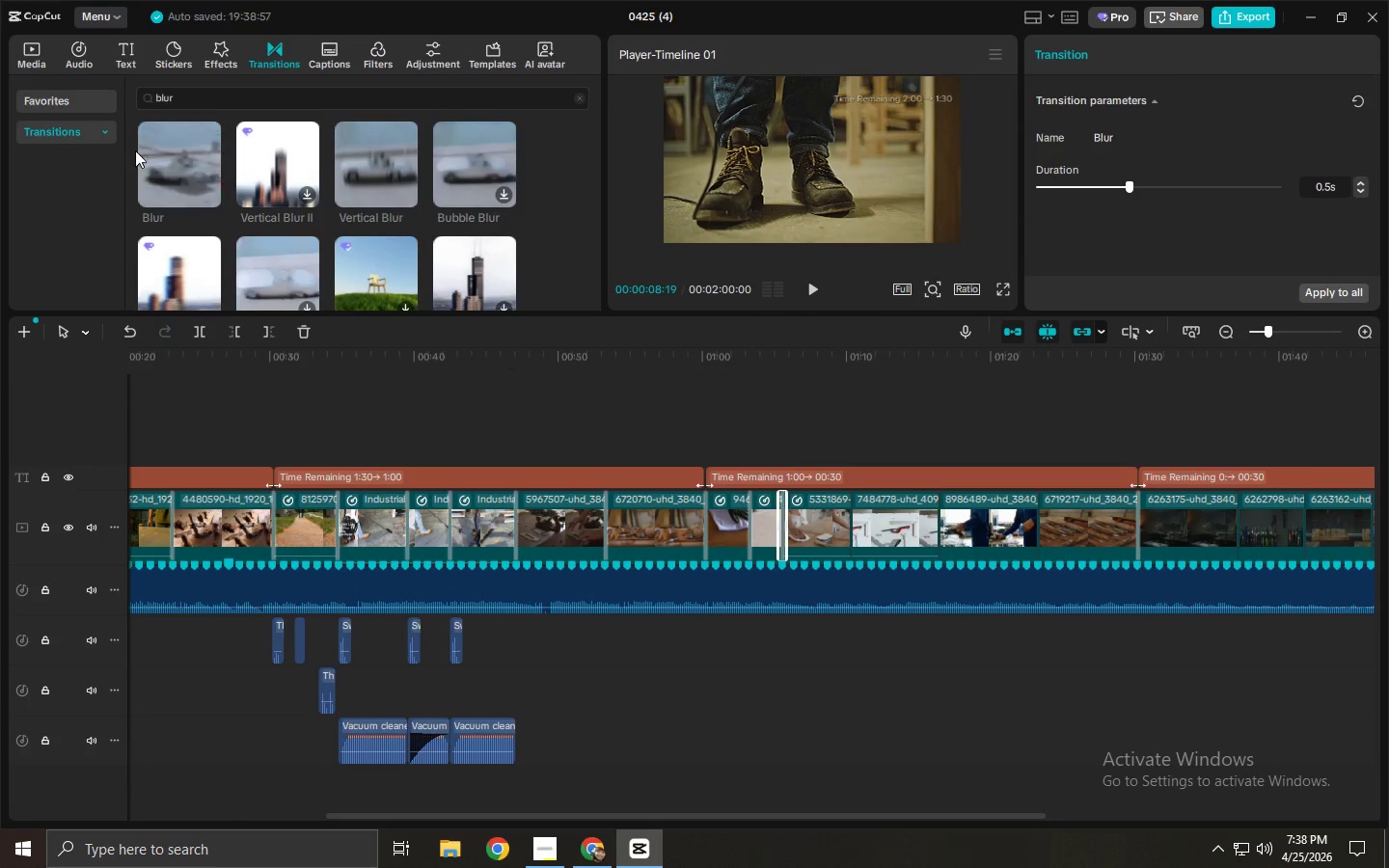 
left_click_drag(start_coordinate=[156, 152], to_coordinate=[851, 521])
 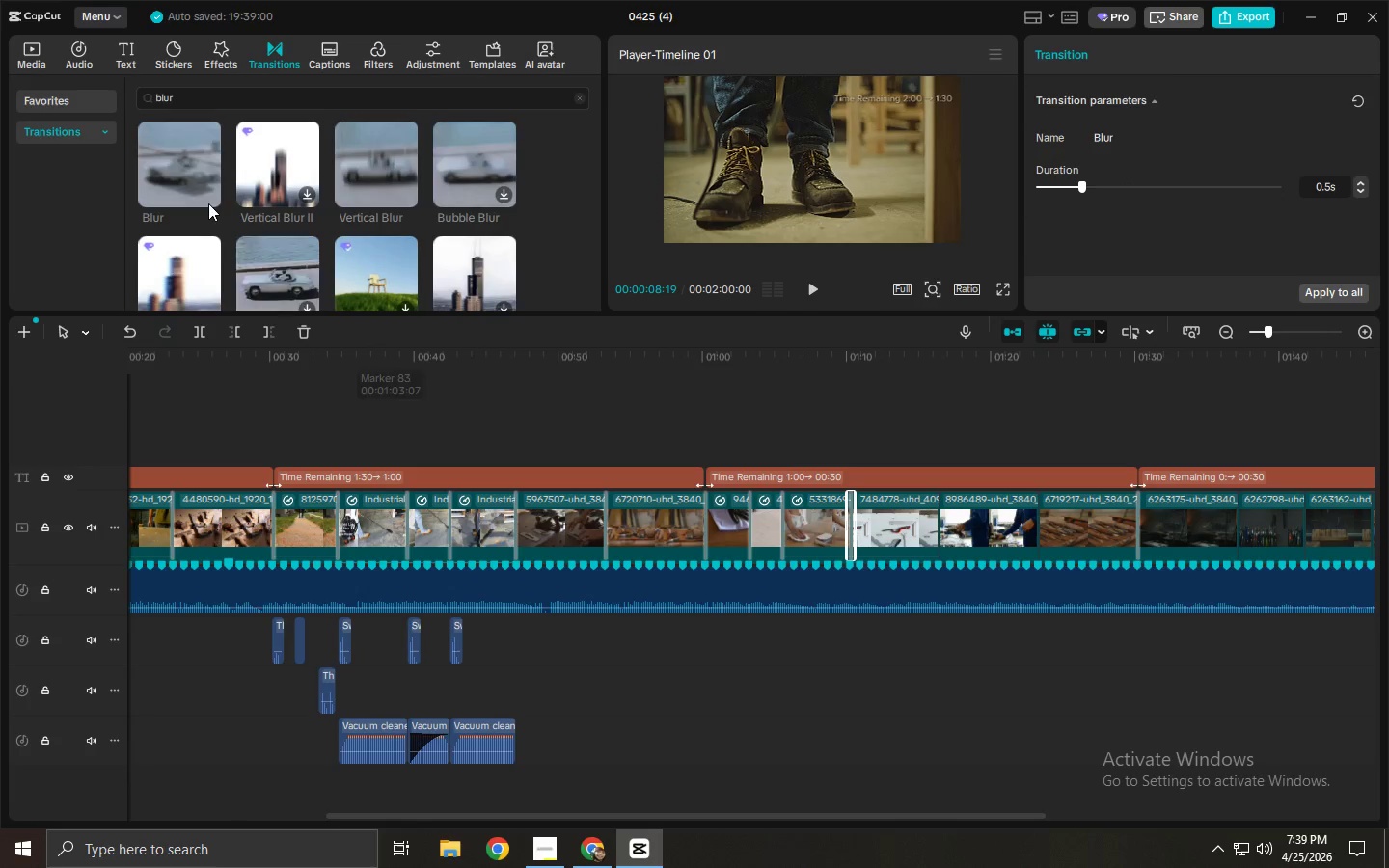 
left_click_drag(start_coordinate=[163, 156], to_coordinate=[940, 514])
 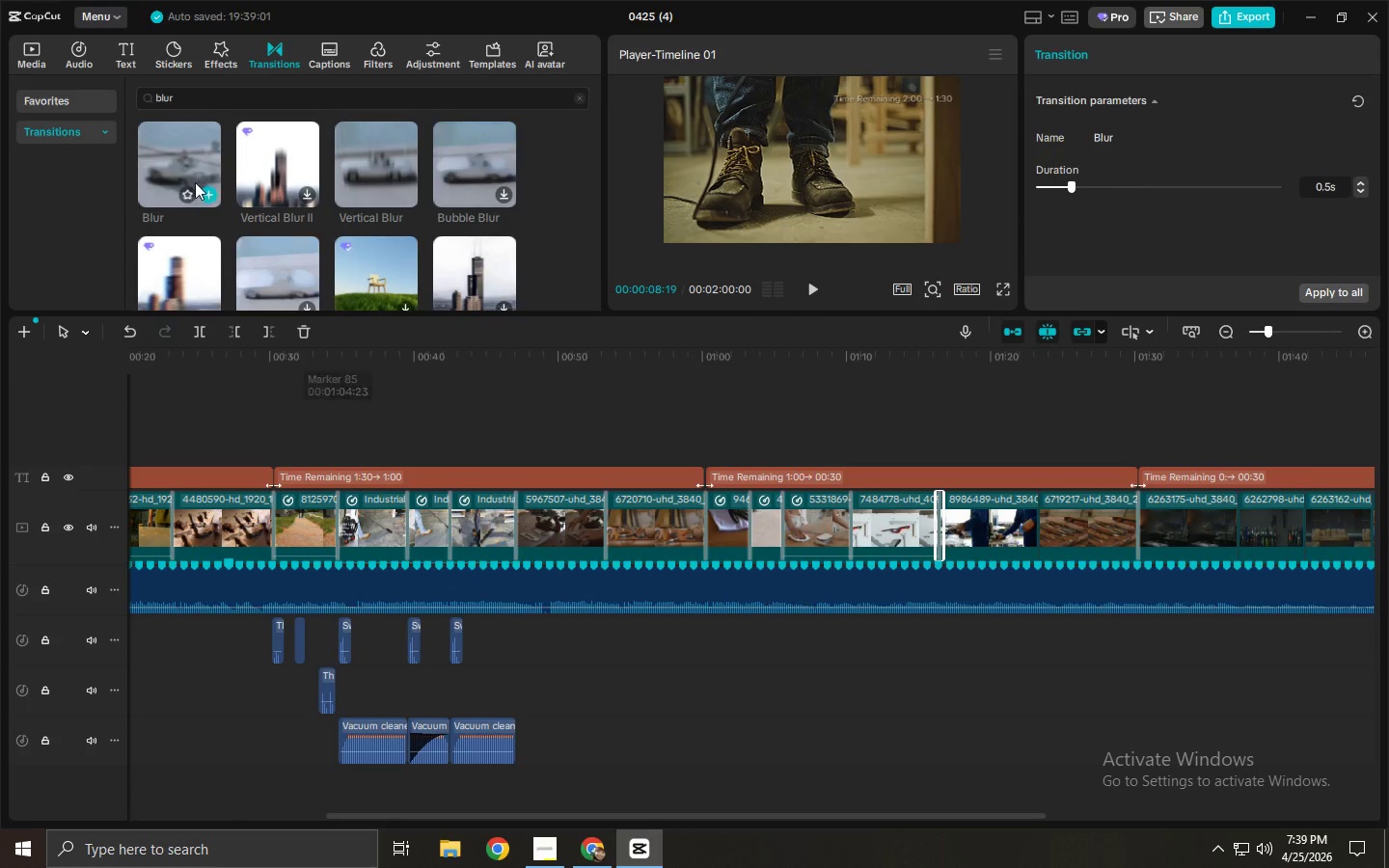 
left_click_drag(start_coordinate=[178, 155], to_coordinate=[1034, 518])
 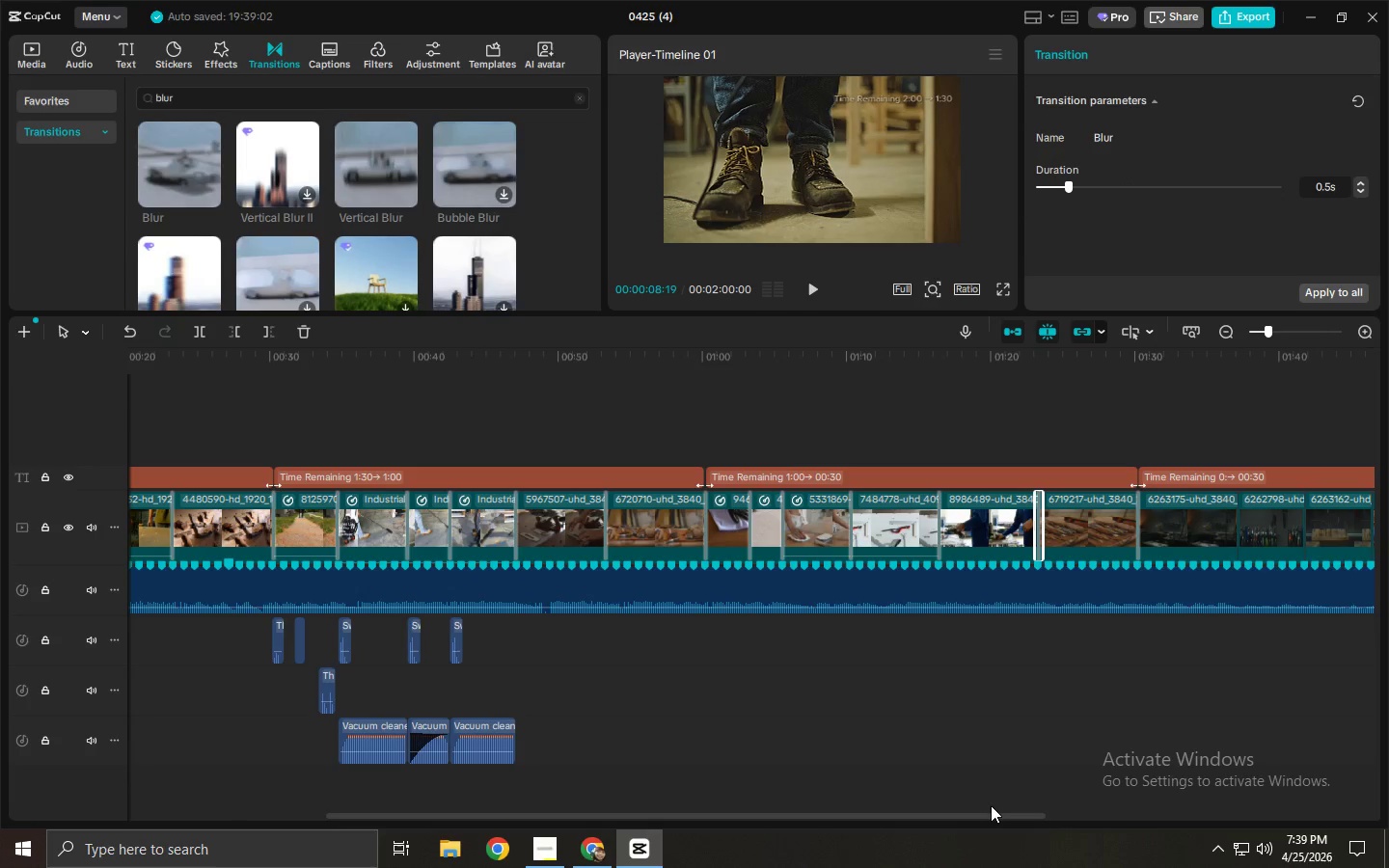 
left_click_drag(start_coordinate=[991, 817], to_coordinate=[1124, 827])
 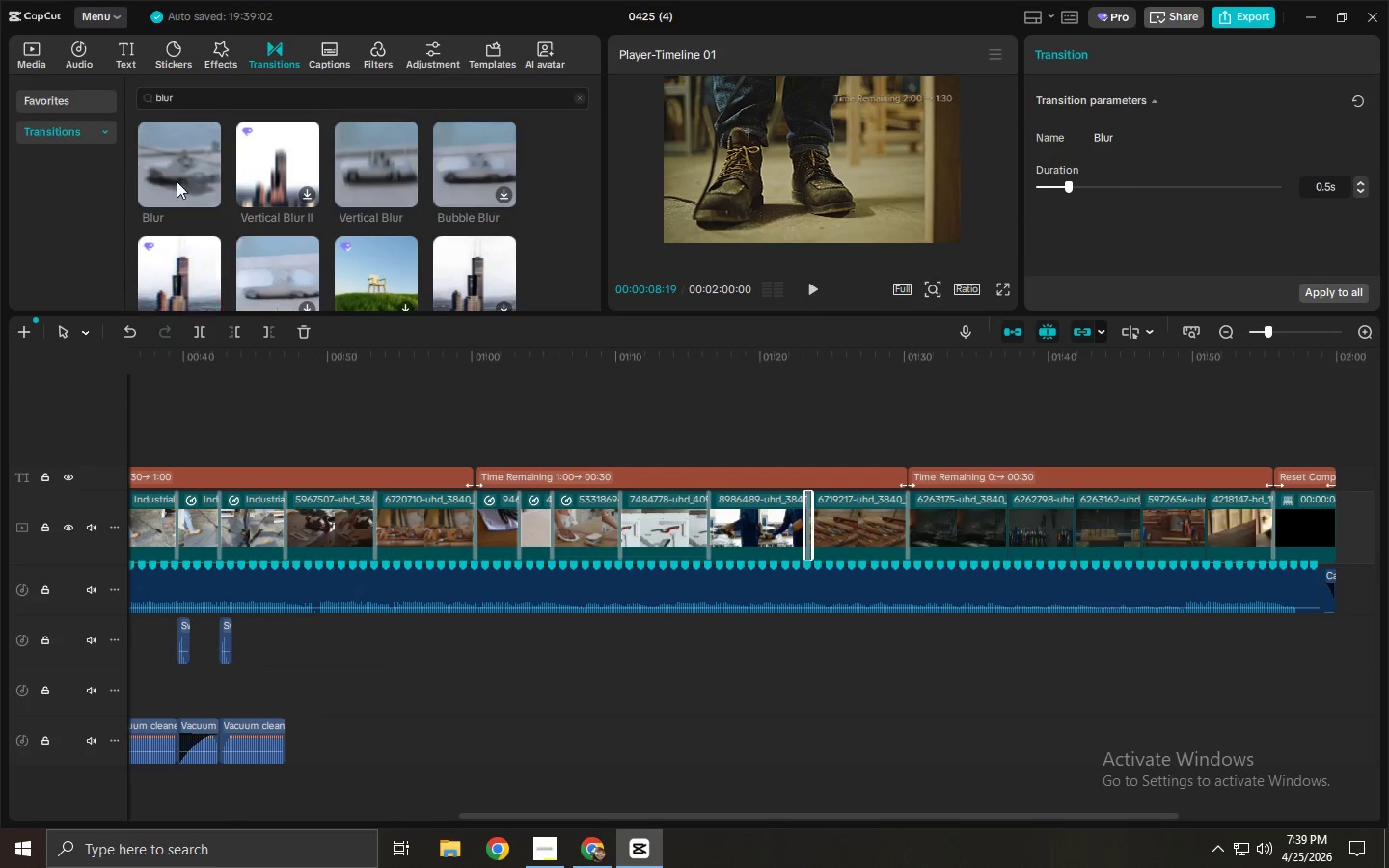 
left_click_drag(start_coordinate=[179, 152], to_coordinate=[994, 528])
 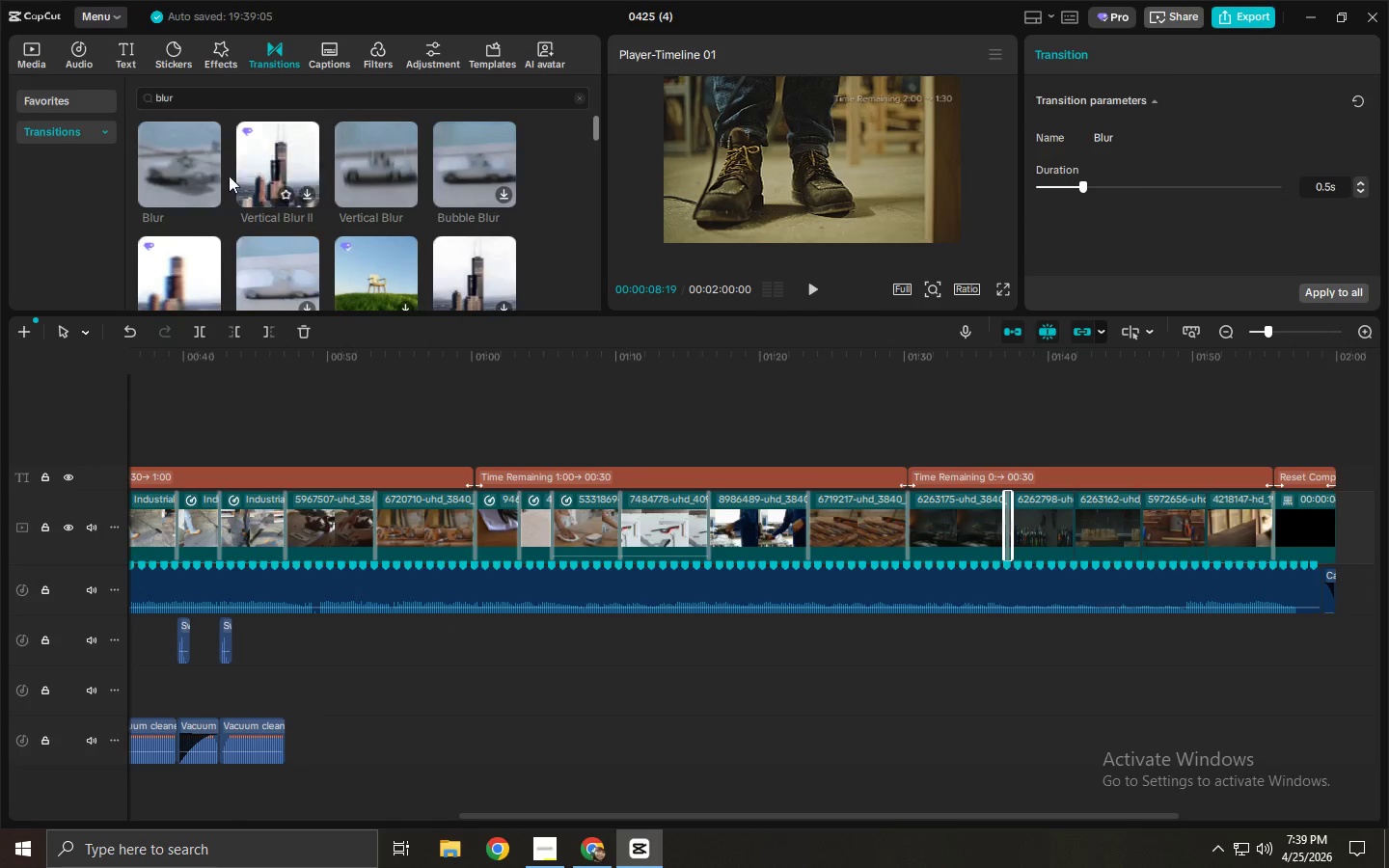 
left_click_drag(start_coordinate=[178, 146], to_coordinate=[1071, 520])
 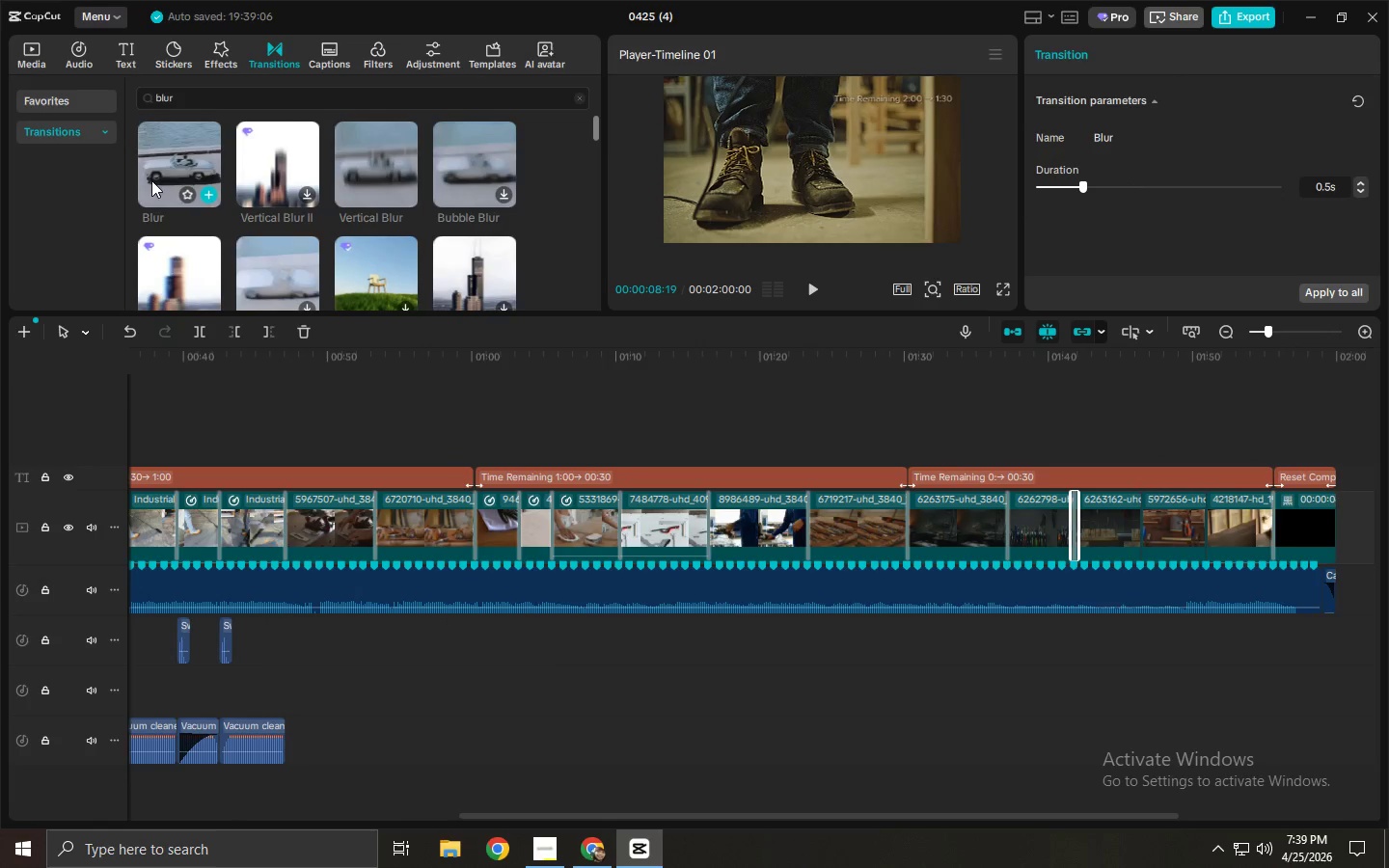 
left_click_drag(start_coordinate=[149, 169], to_coordinate=[1137, 523])
 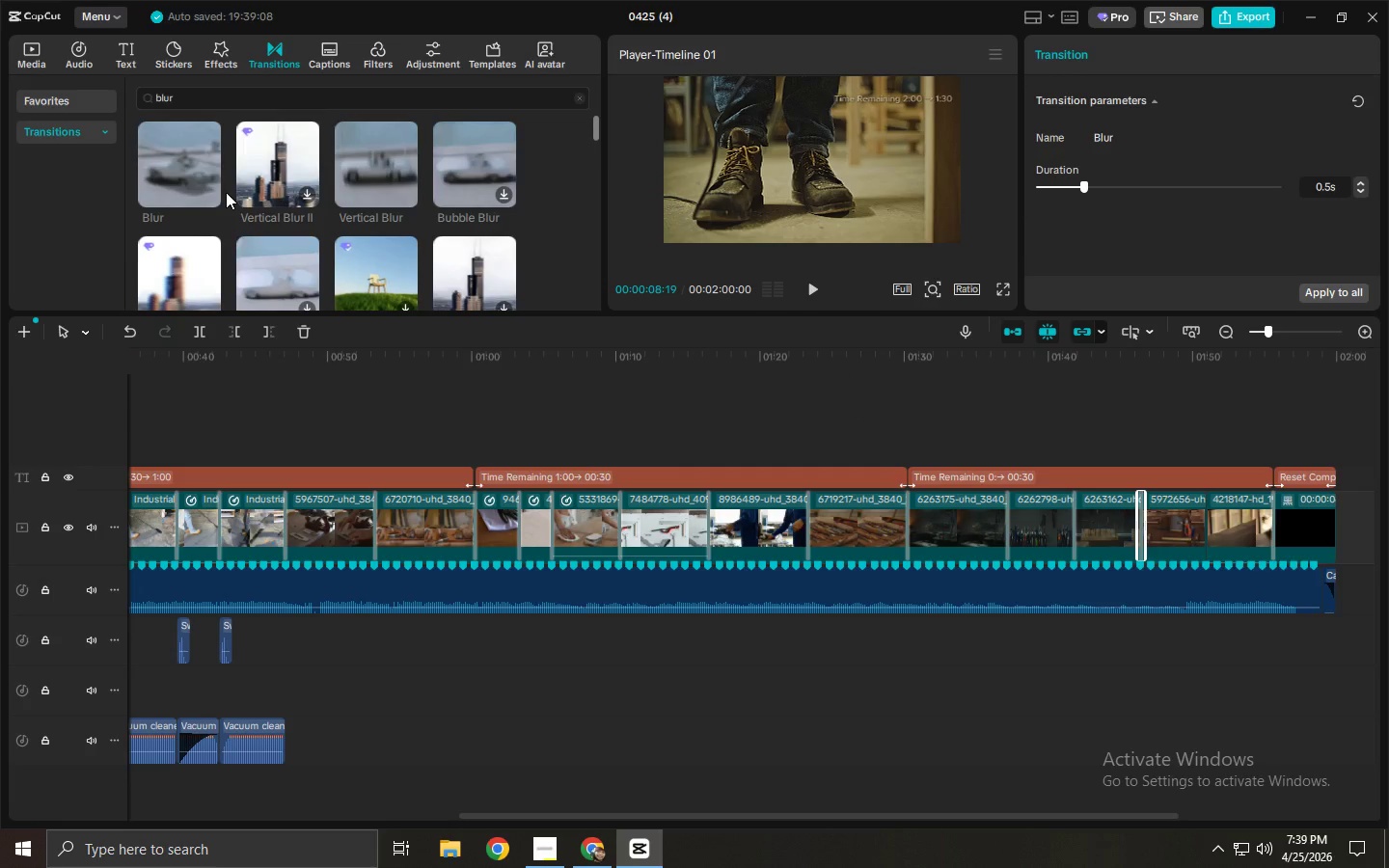 
left_click_drag(start_coordinate=[174, 164], to_coordinate=[1198, 529])
 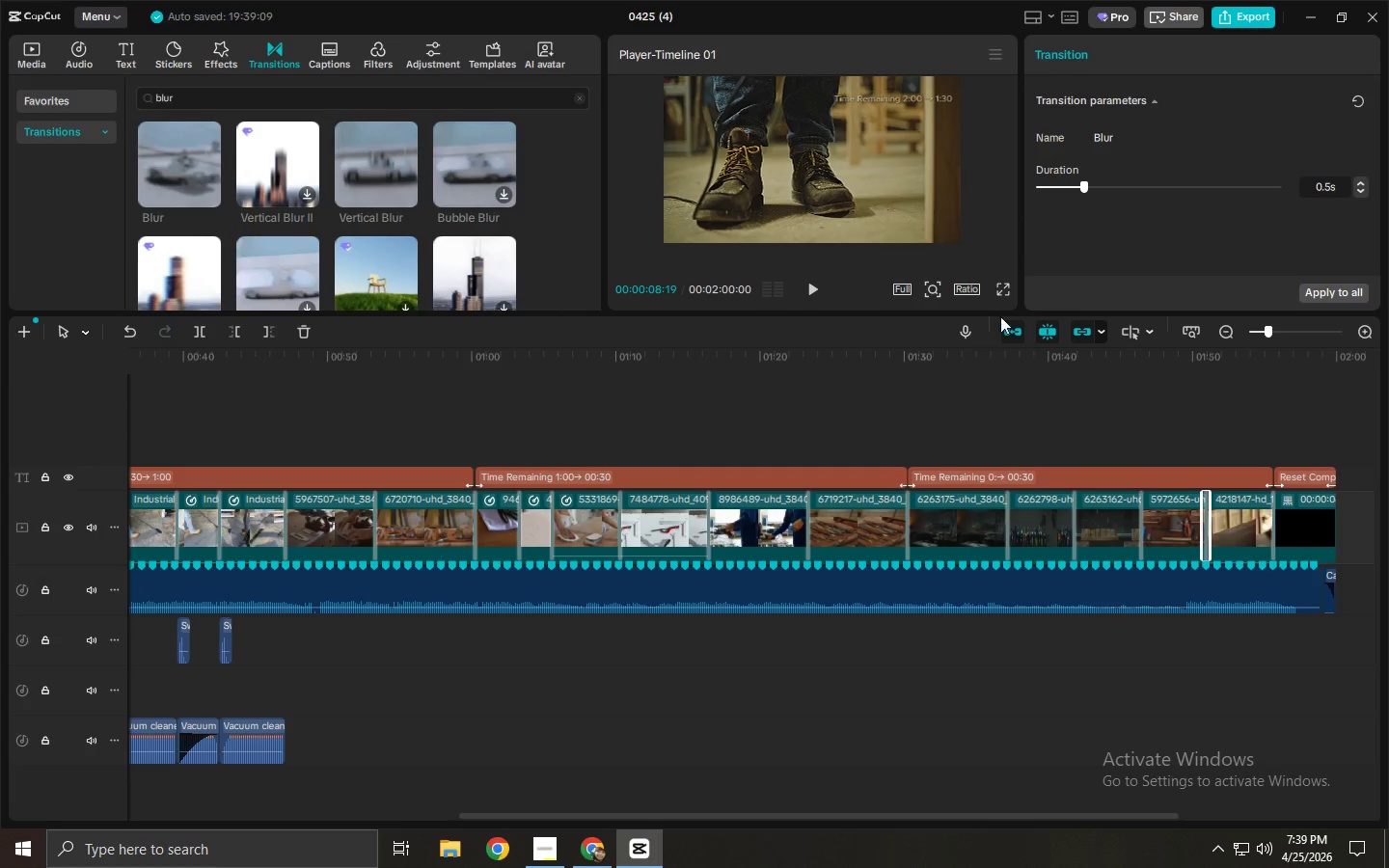 
left_click([999, 285])
 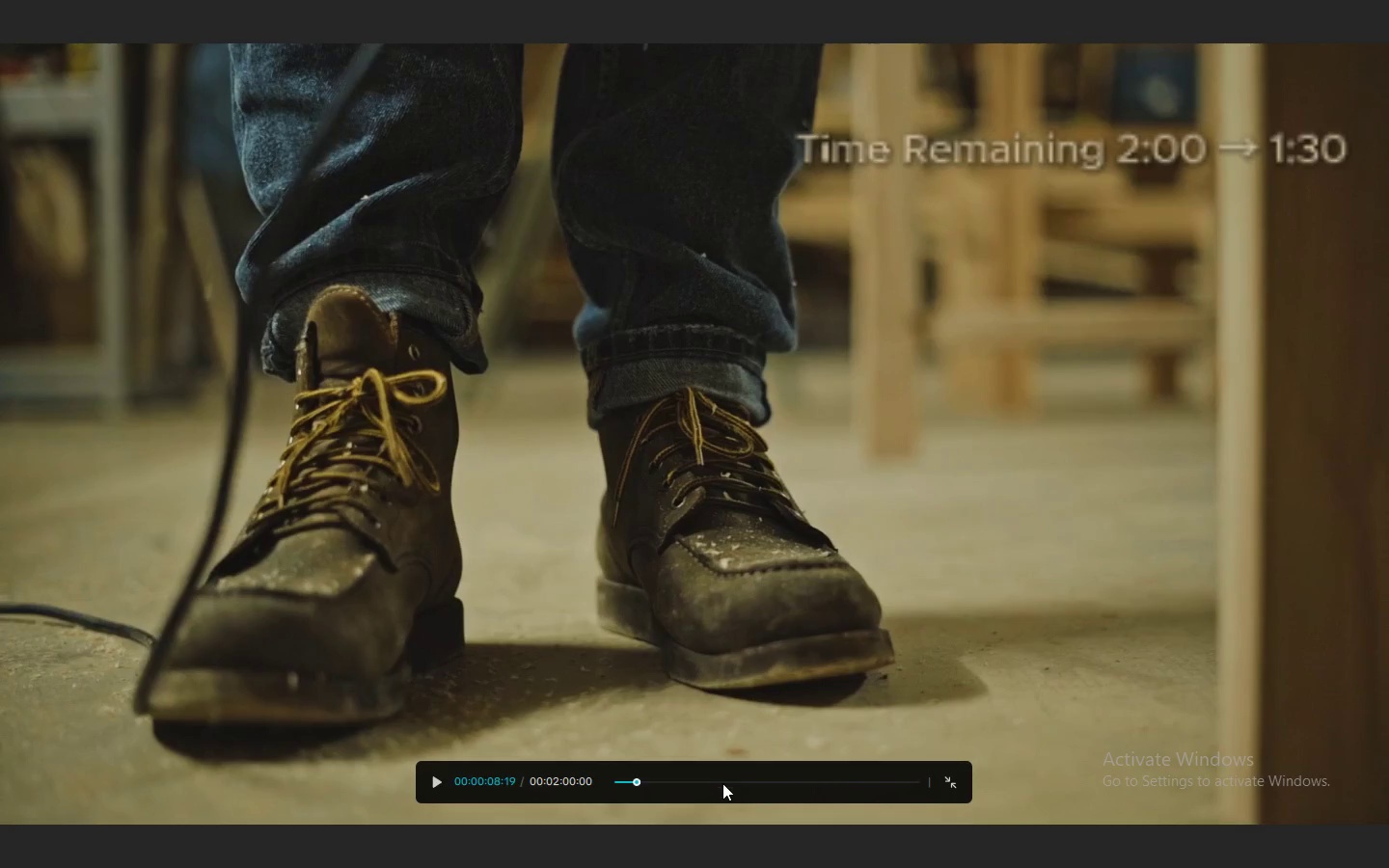 
left_click_drag(start_coordinate=[677, 776], to_coordinate=[532, 775])
 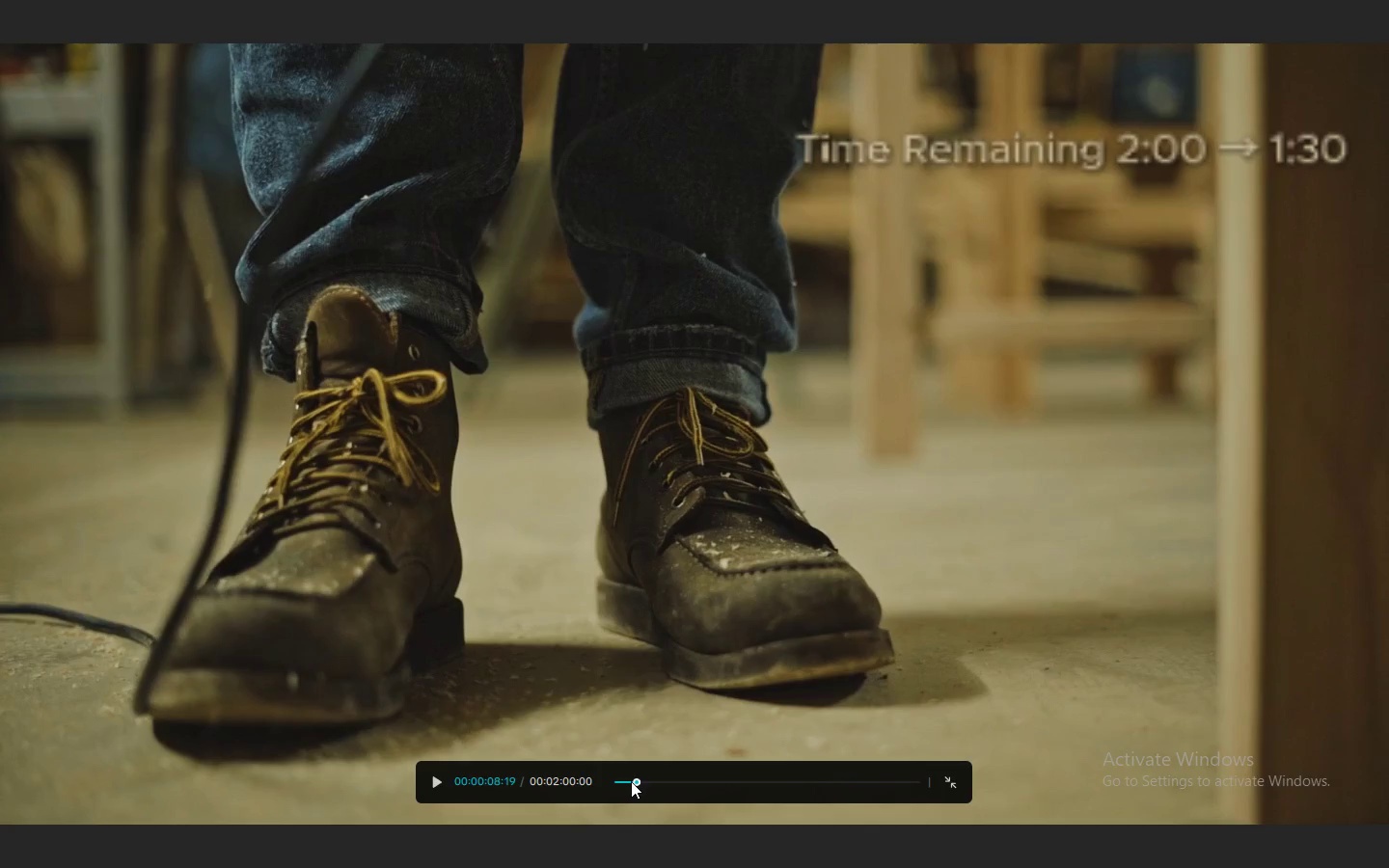 
left_click_drag(start_coordinate=[632, 780], to_coordinate=[583, 780])
 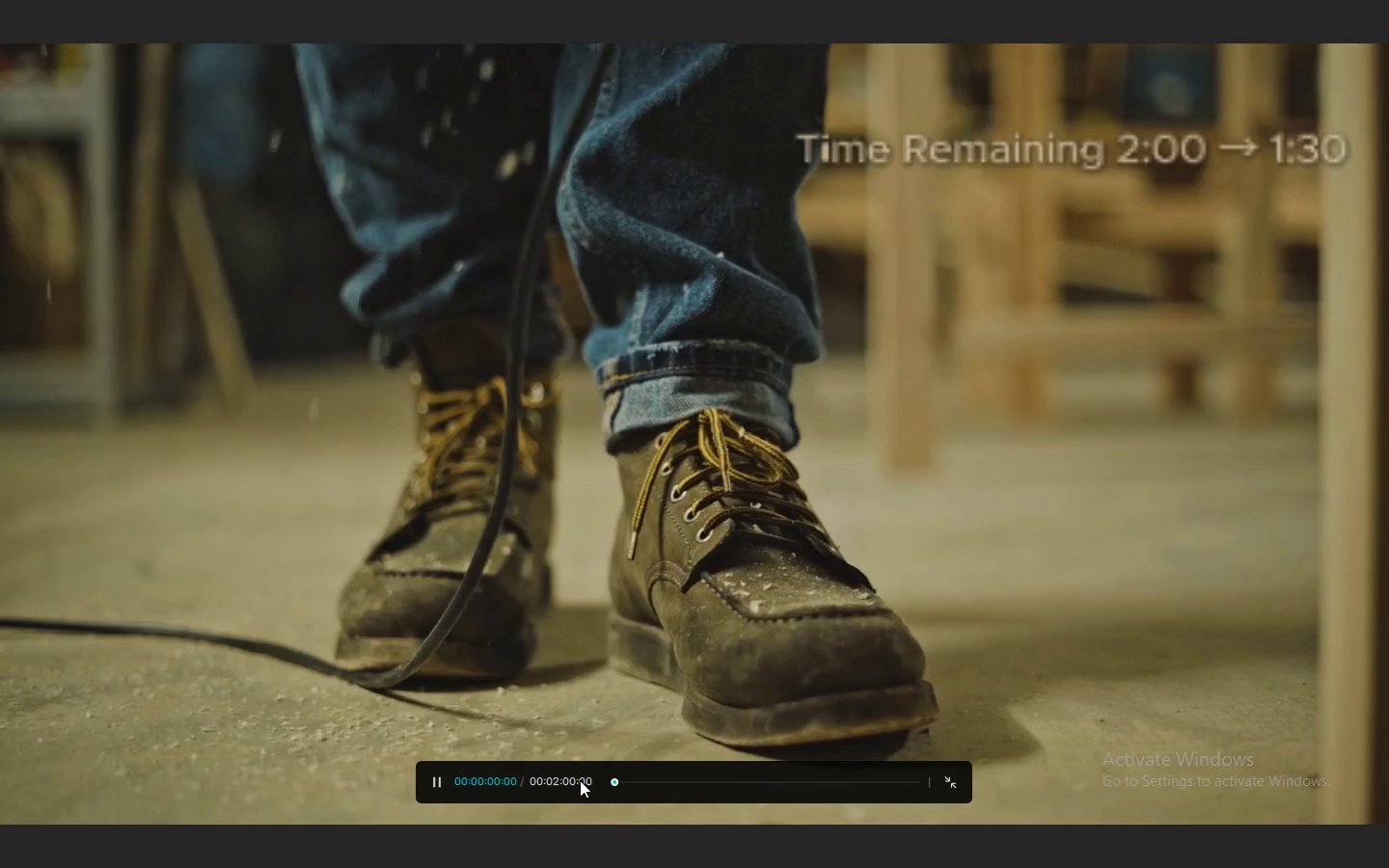 
key(Space)
 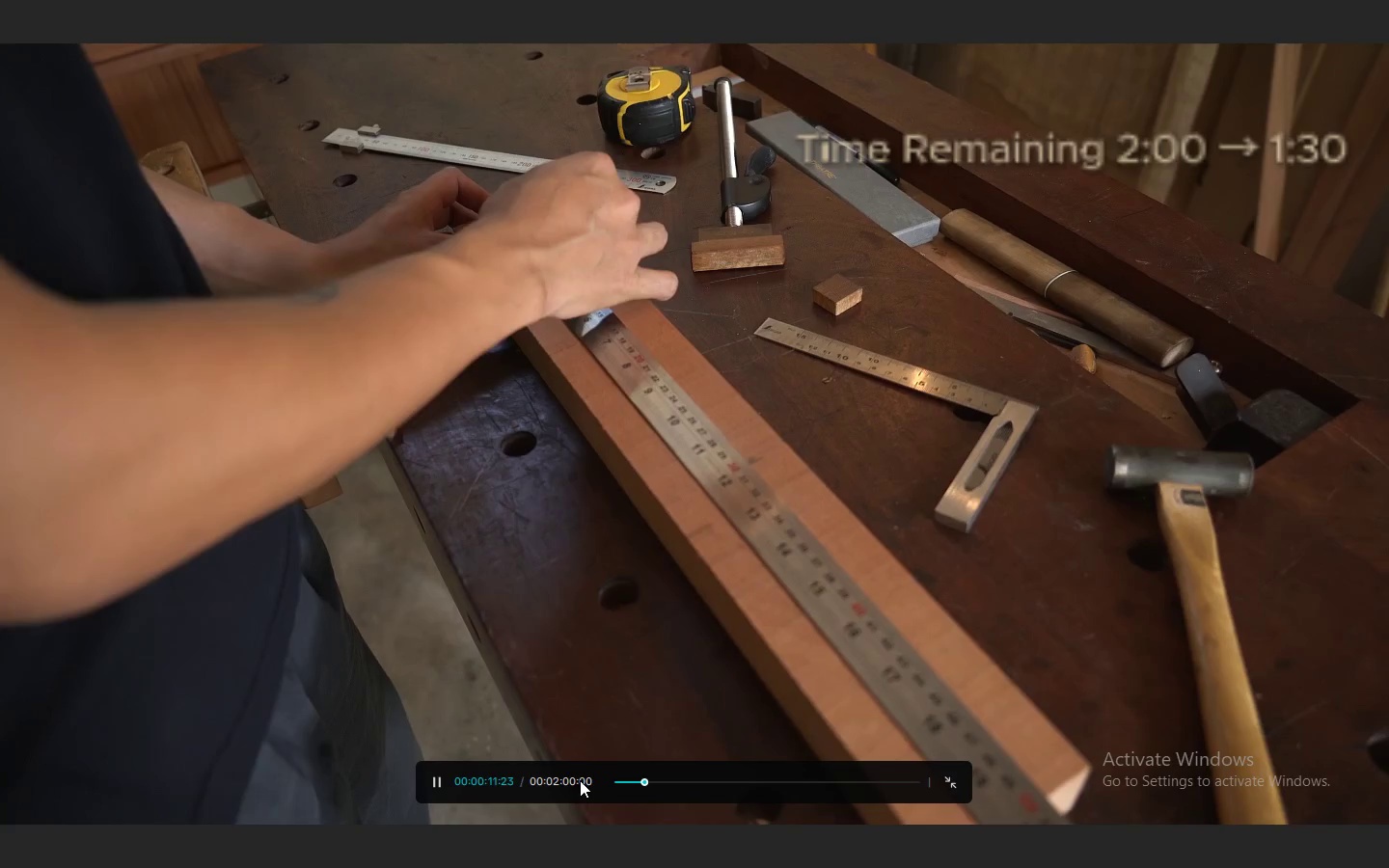 
wait(16.83)
 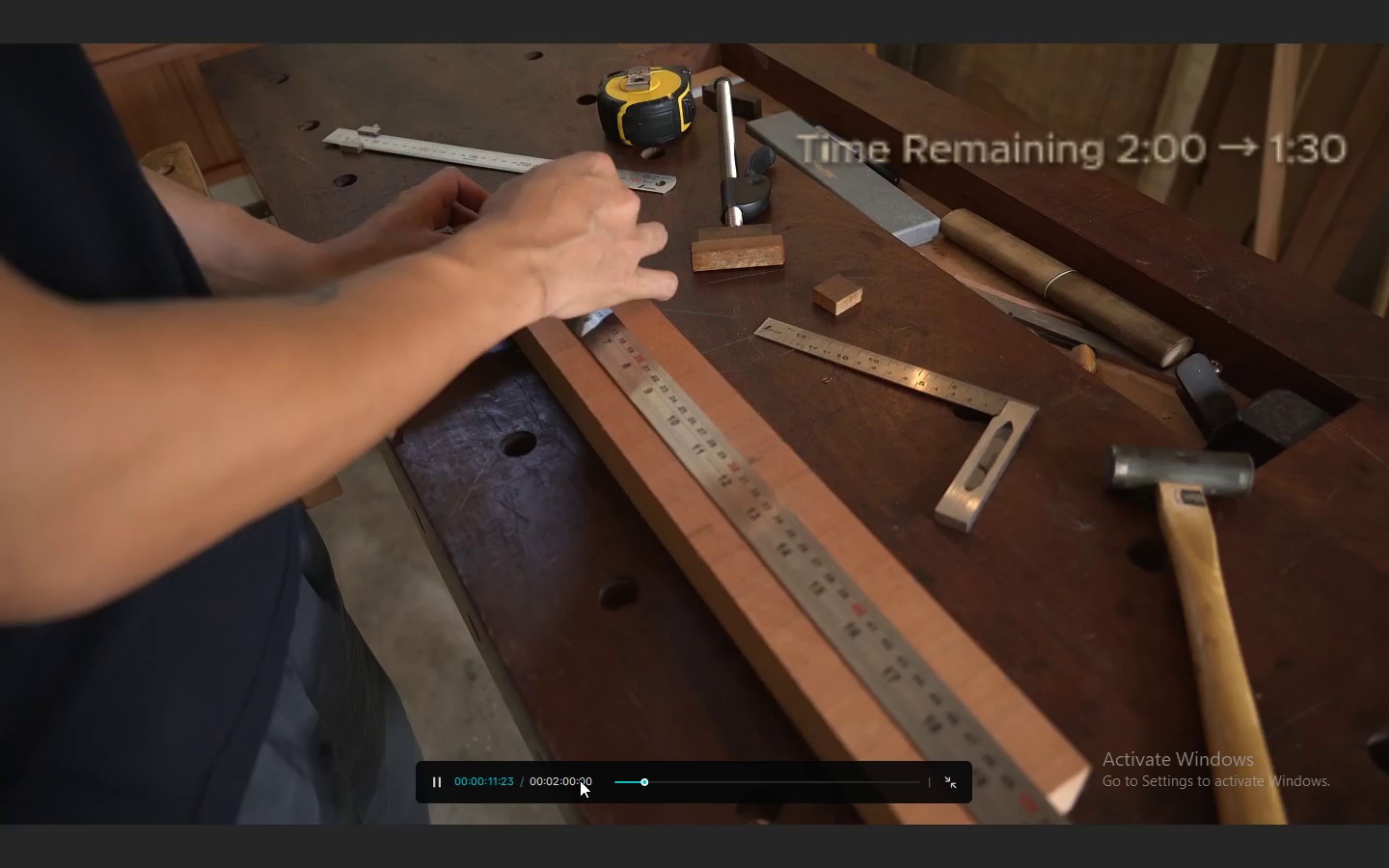 
key(Escape)
 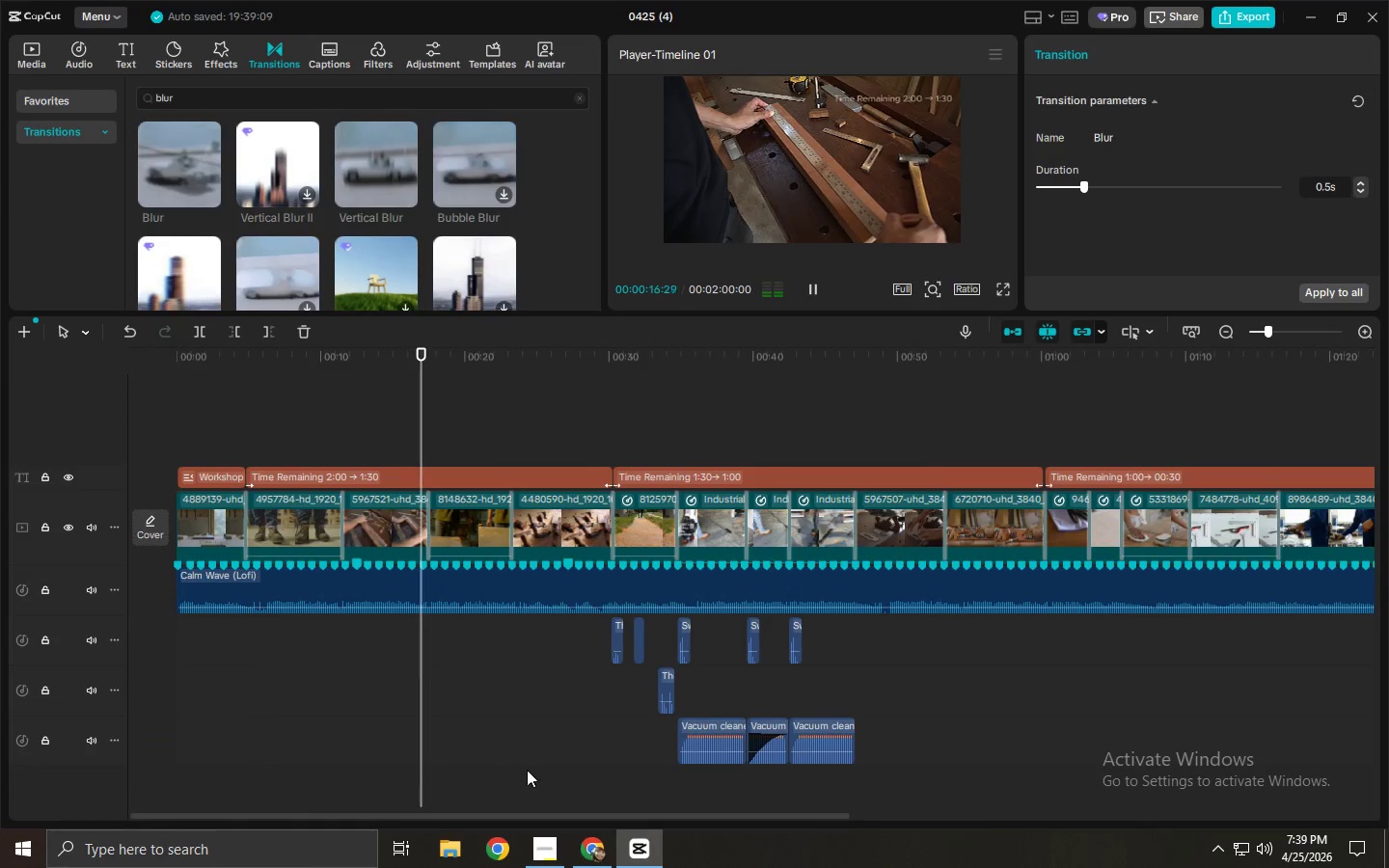 
key(Space)